 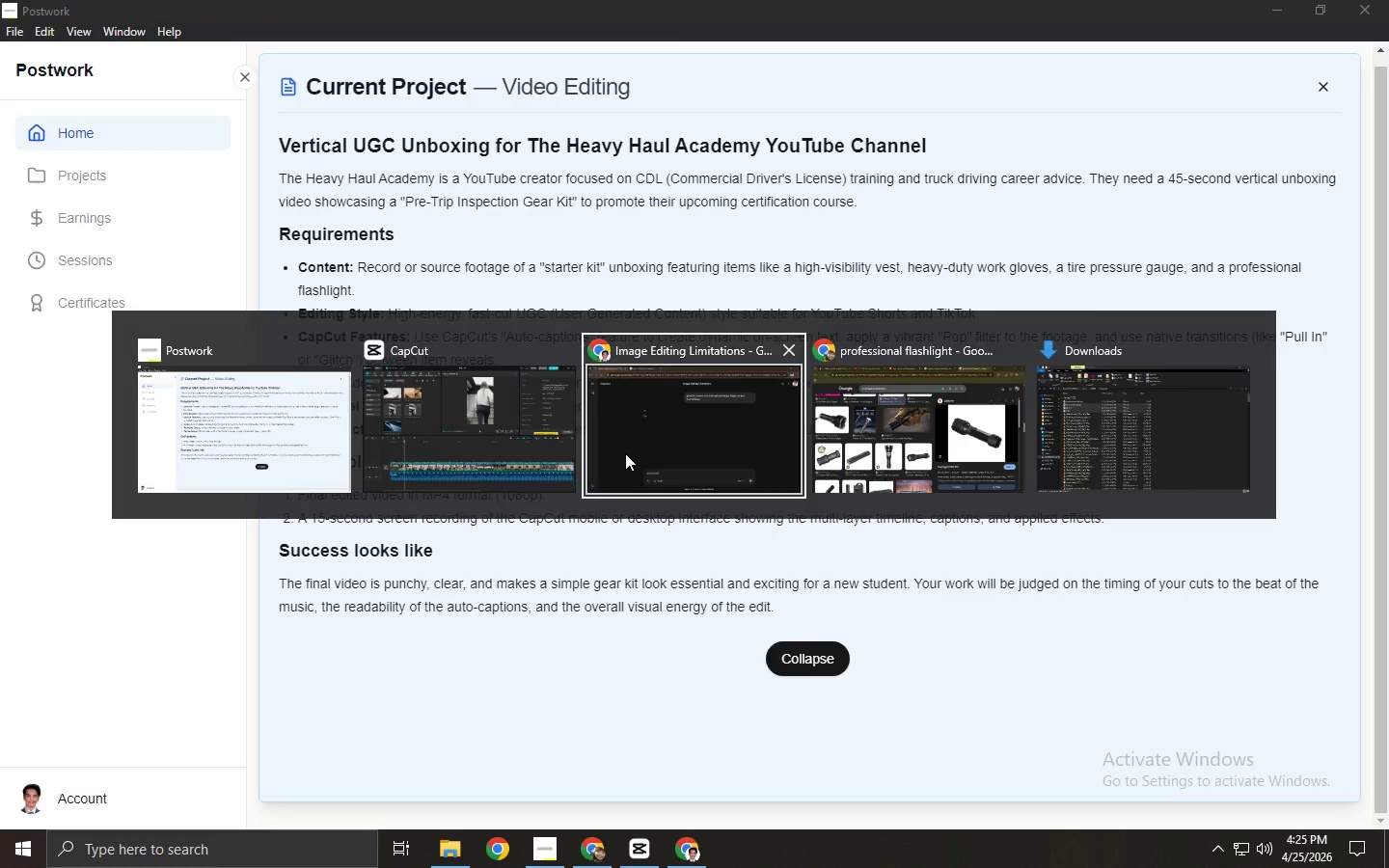 
key(Alt+Tab)
 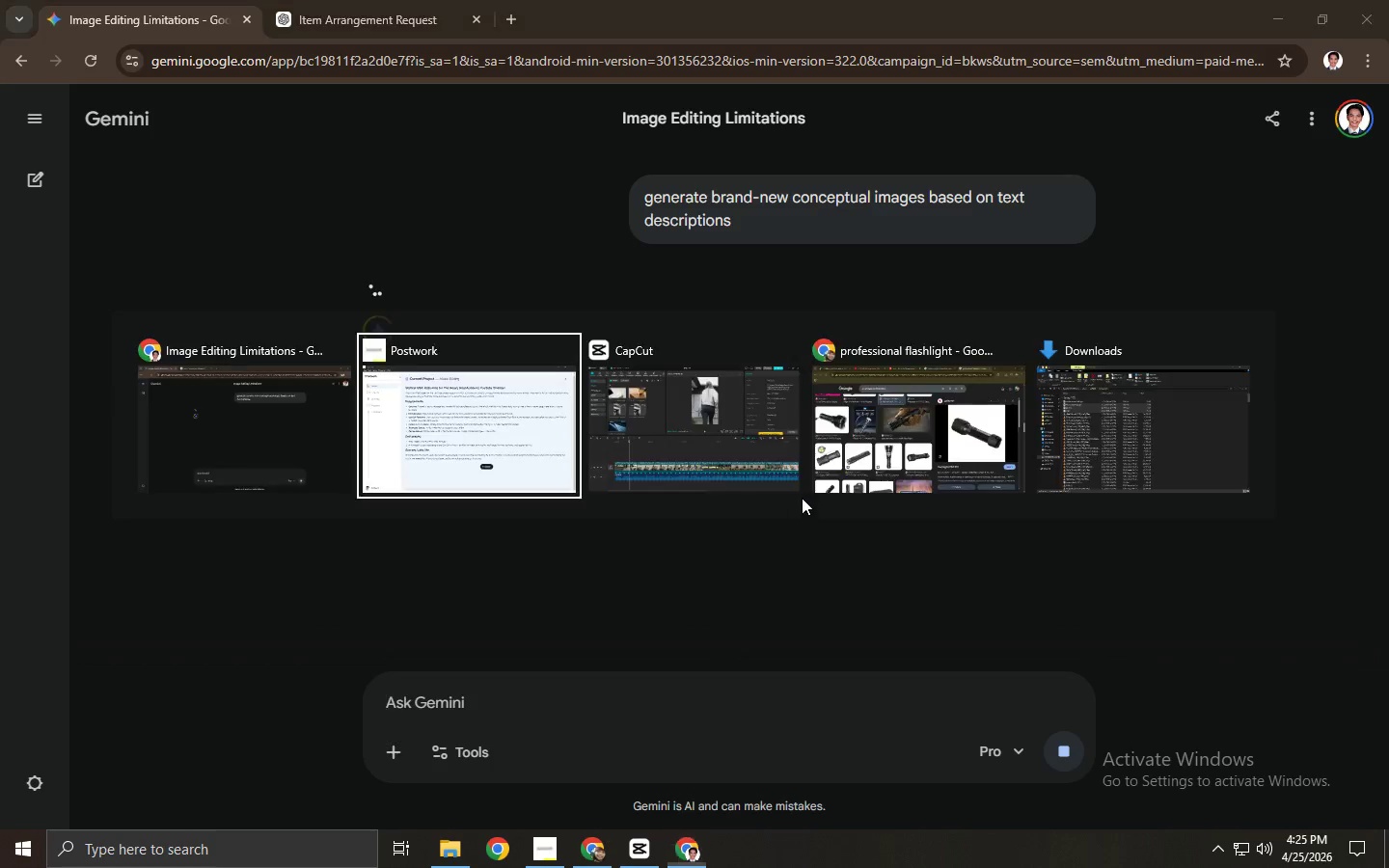 
key(Alt+Tab)
 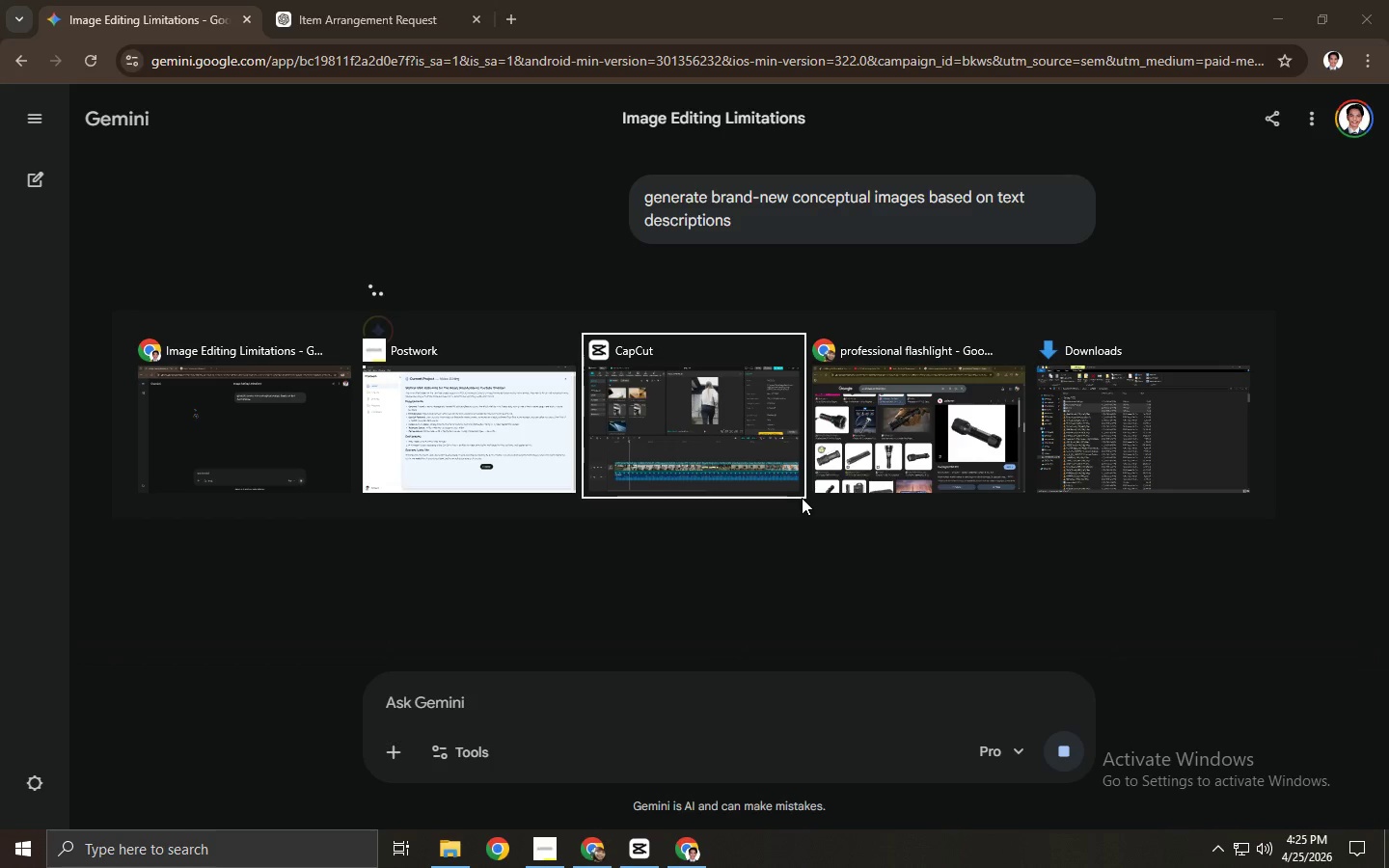 
key(Alt+Tab)
 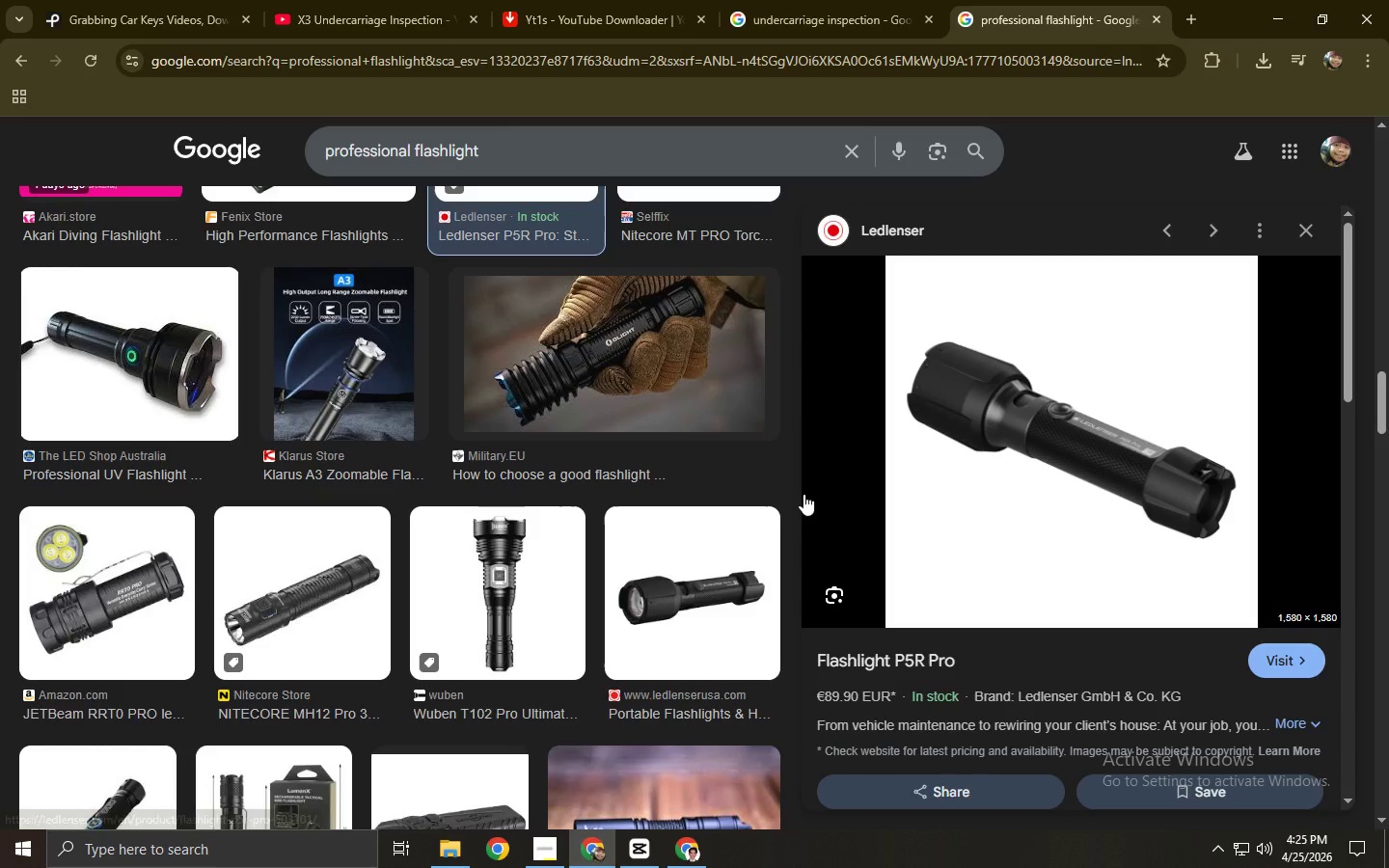 
key(Alt+Tab)
 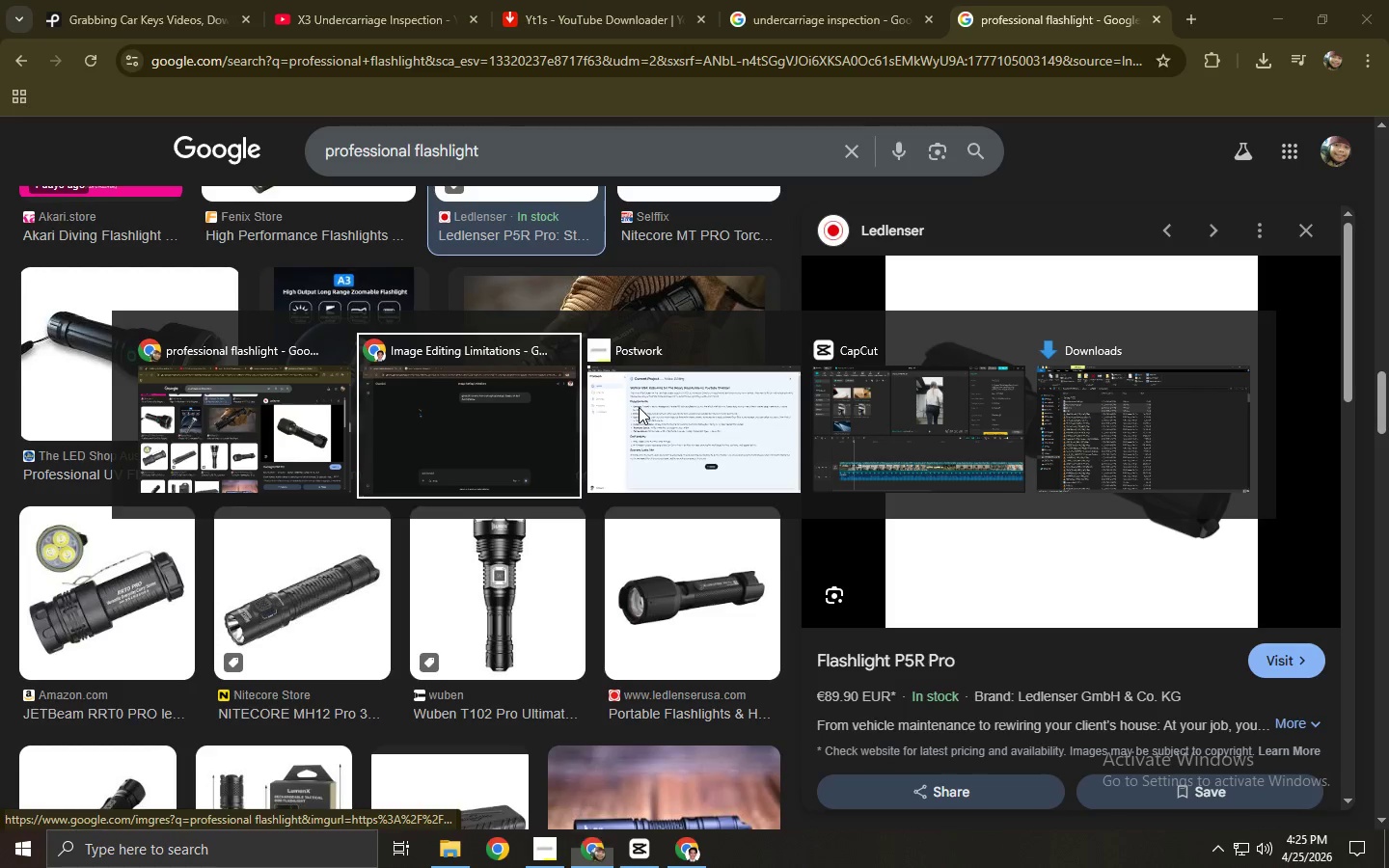 
key(Alt+Tab)
 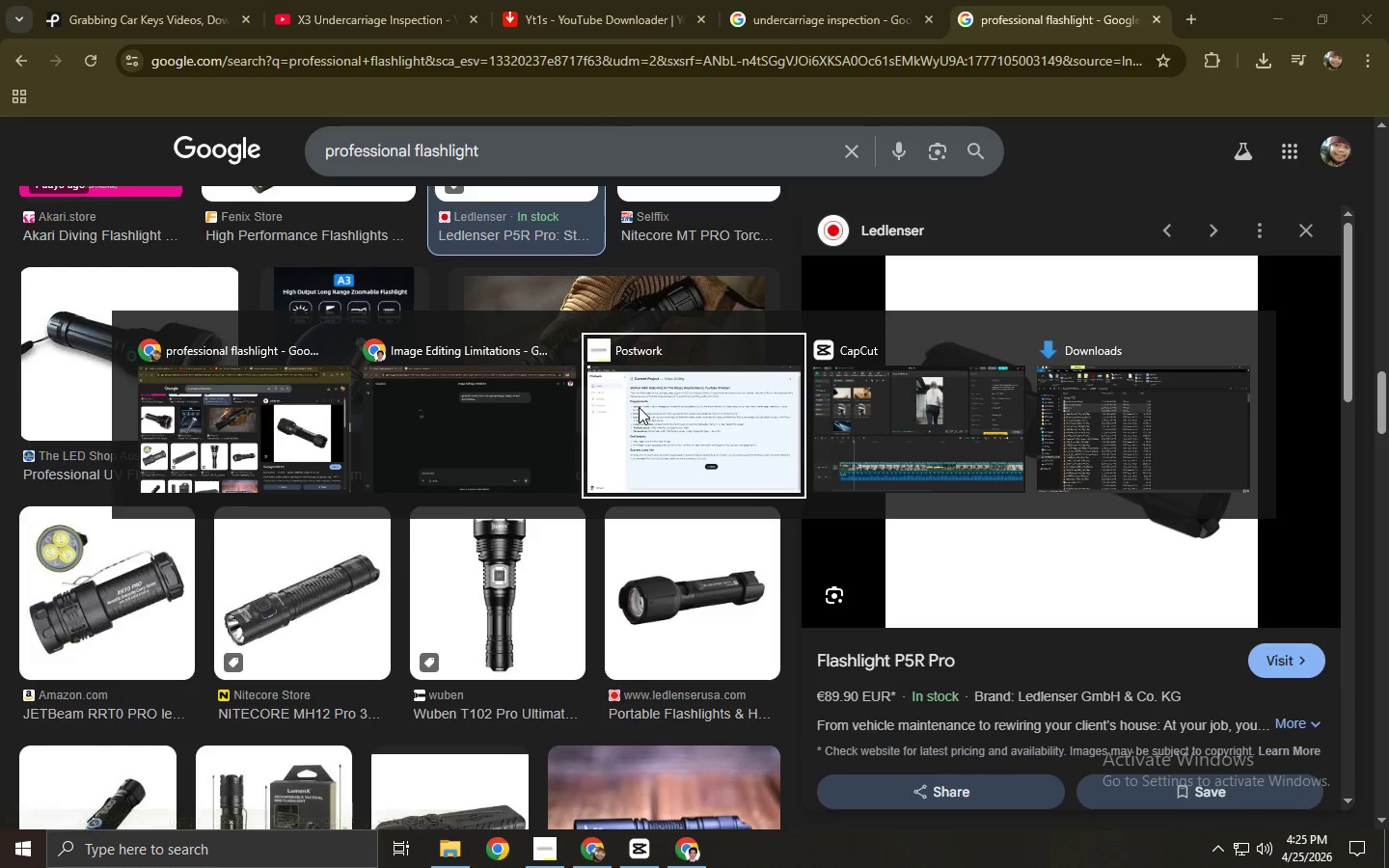 
key(Alt+Tab)
 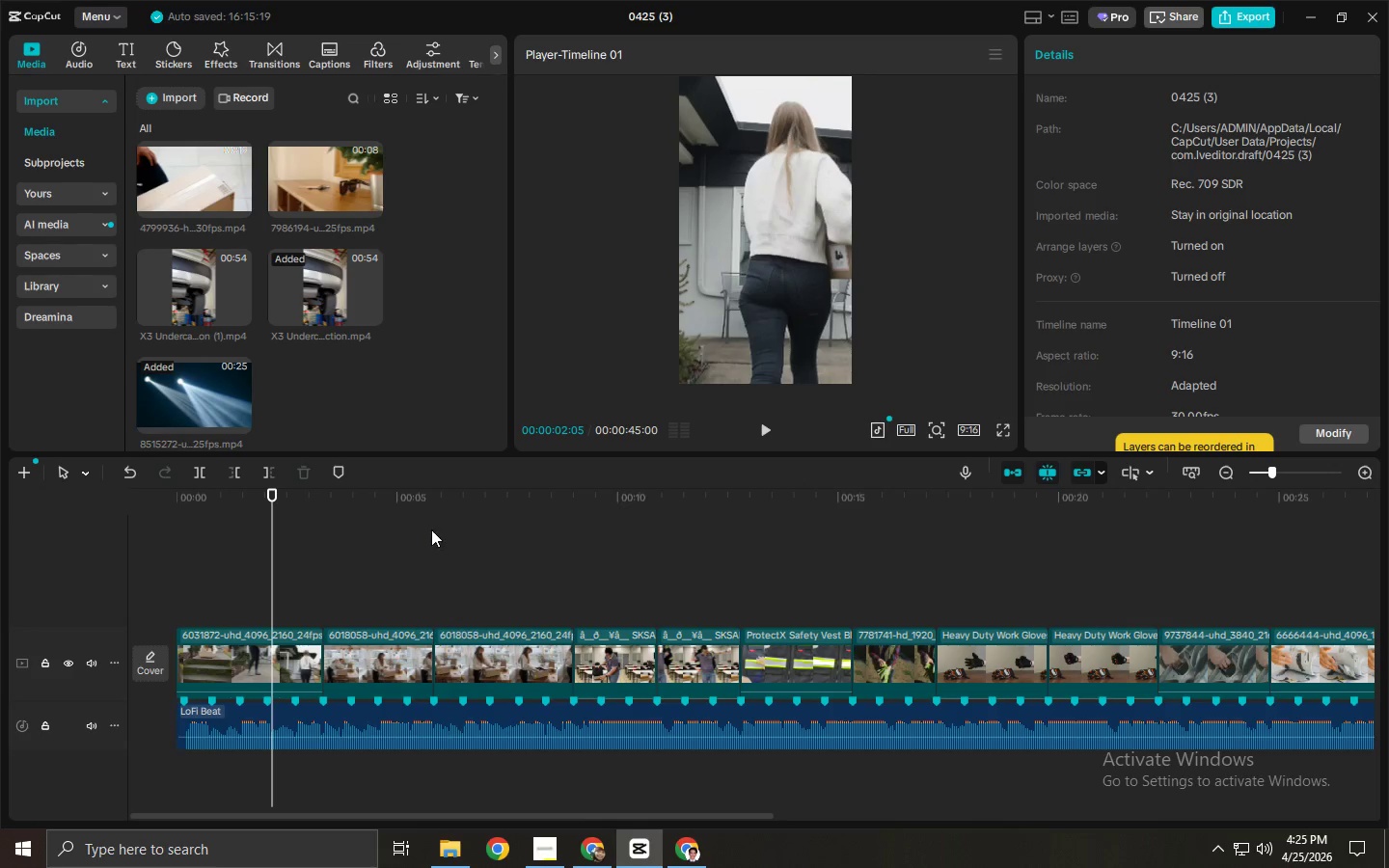 
left_click_drag(start_coordinate=[444, 510], to_coordinate=[861, 536])
 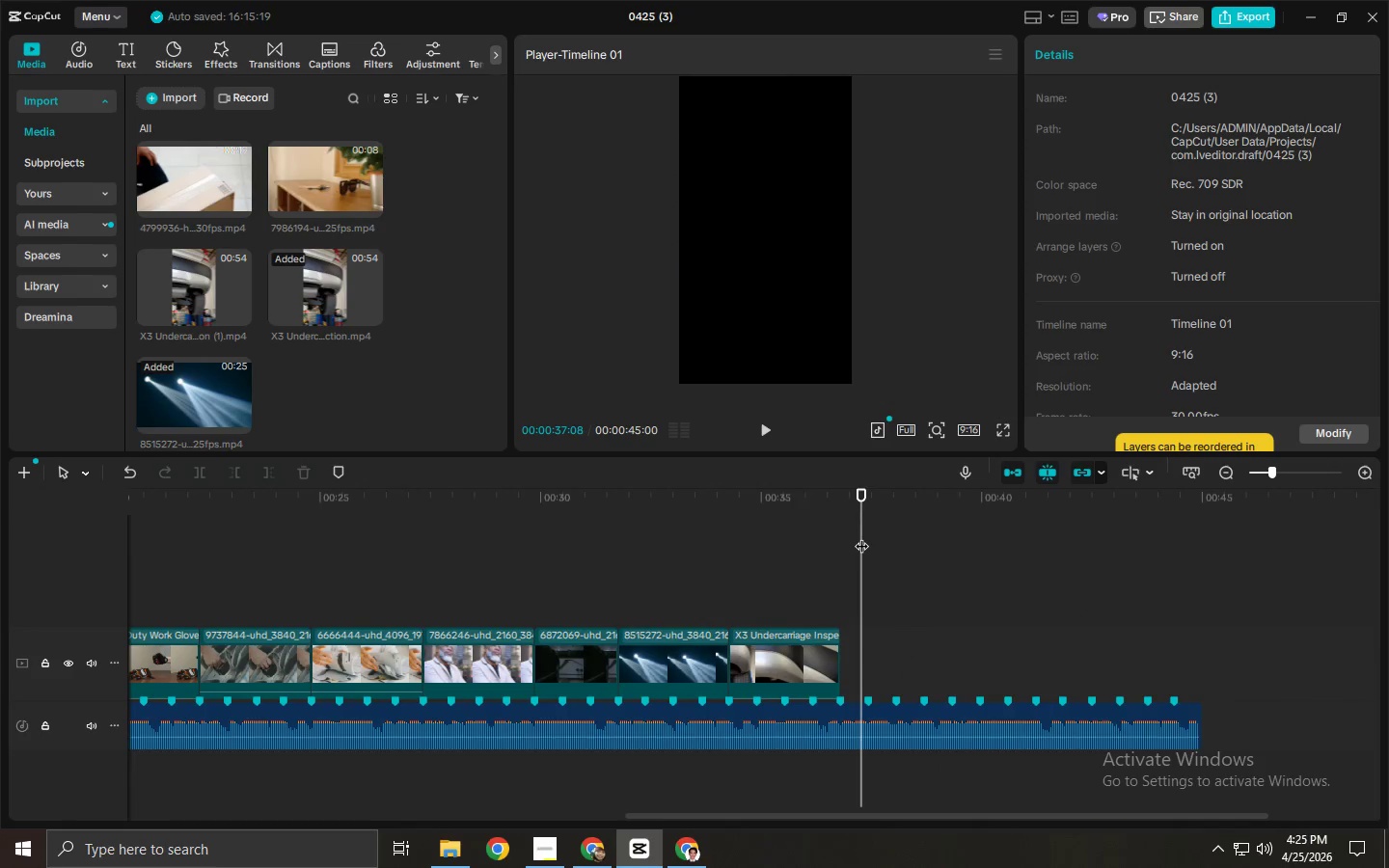 
left_click_drag(start_coordinate=[861, 536], to_coordinate=[853, 537])
 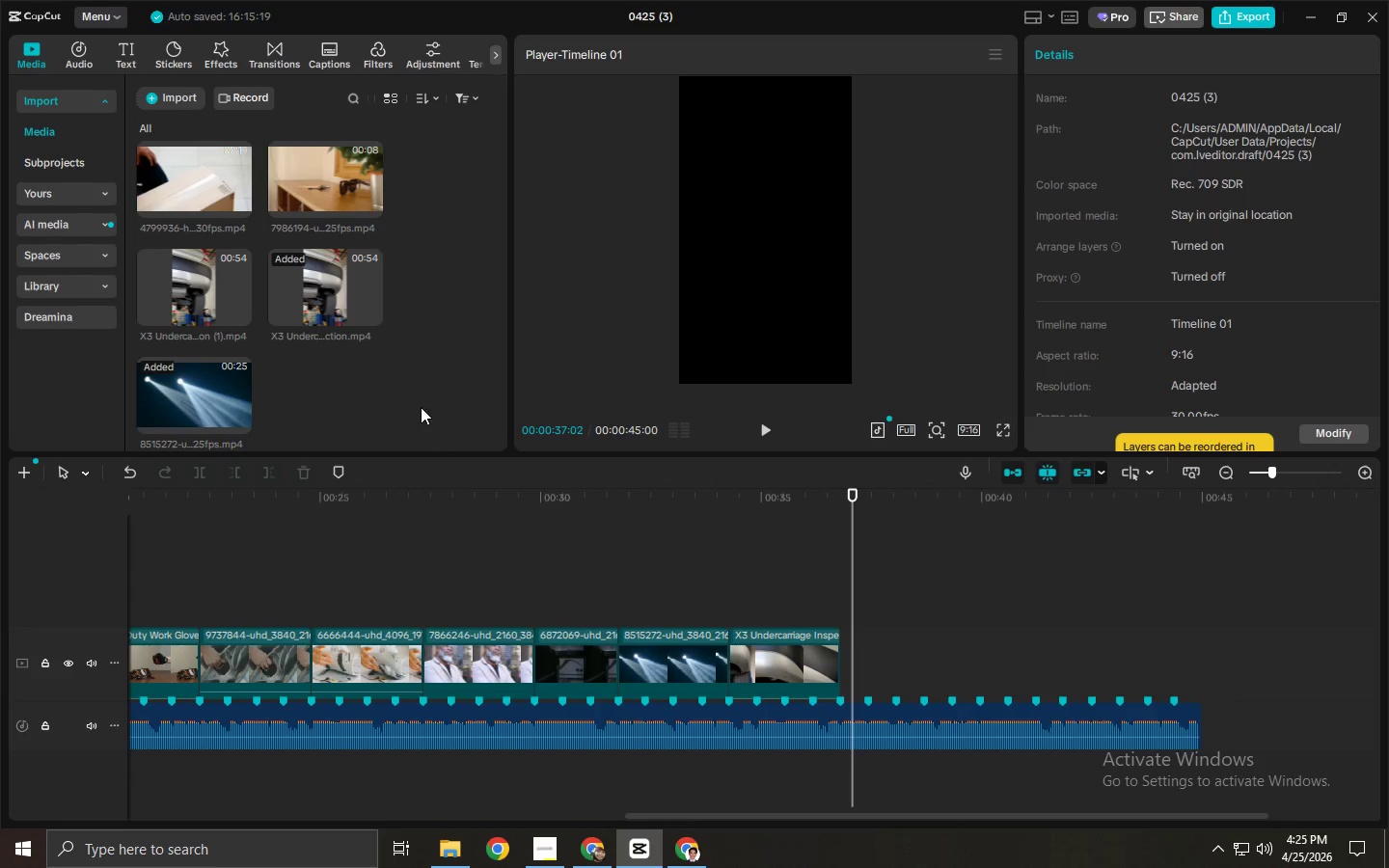 
scroll: coordinate [395, 383], scroll_direction: up, amount: 1.0
 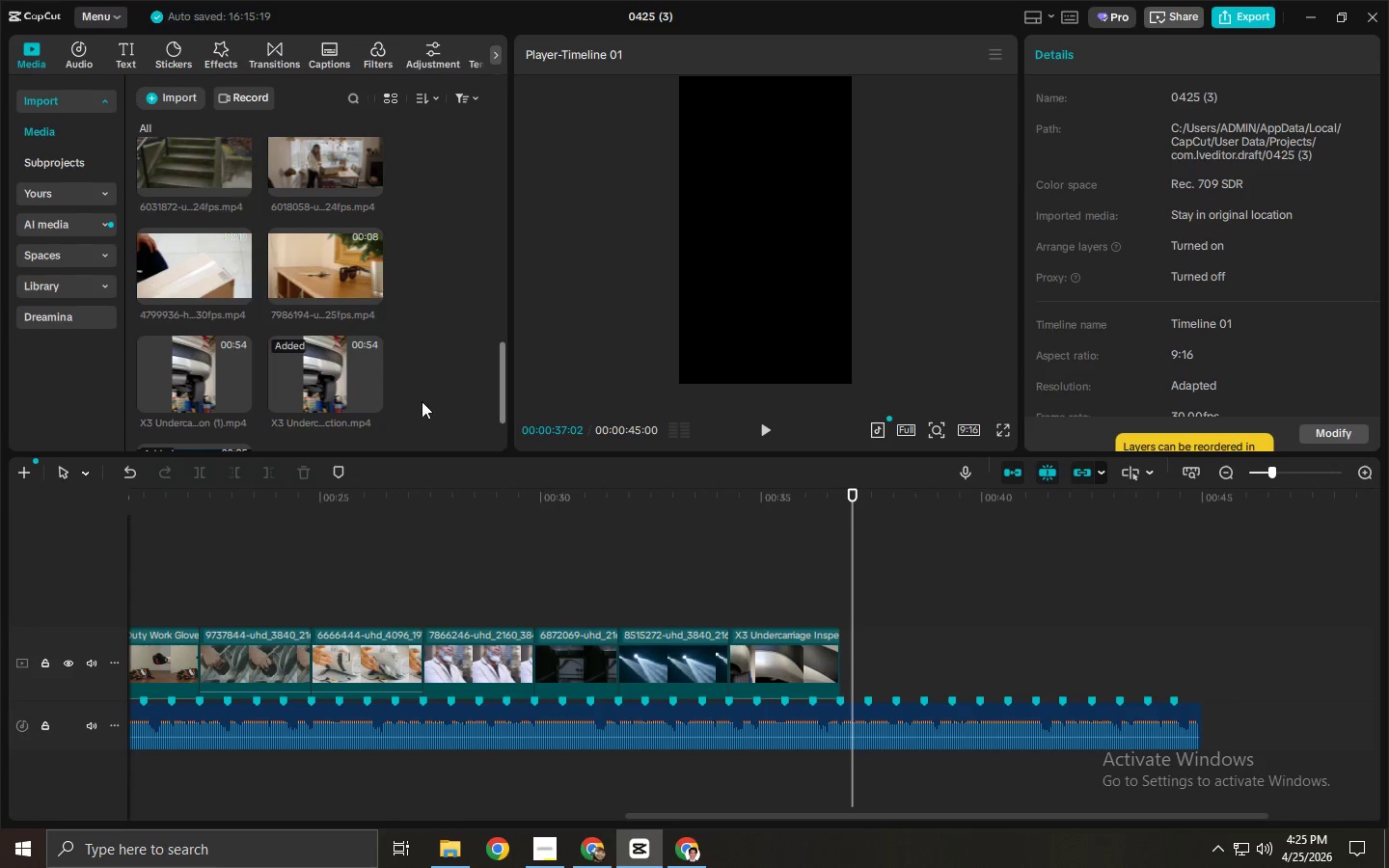 
key(Alt+Tab)
 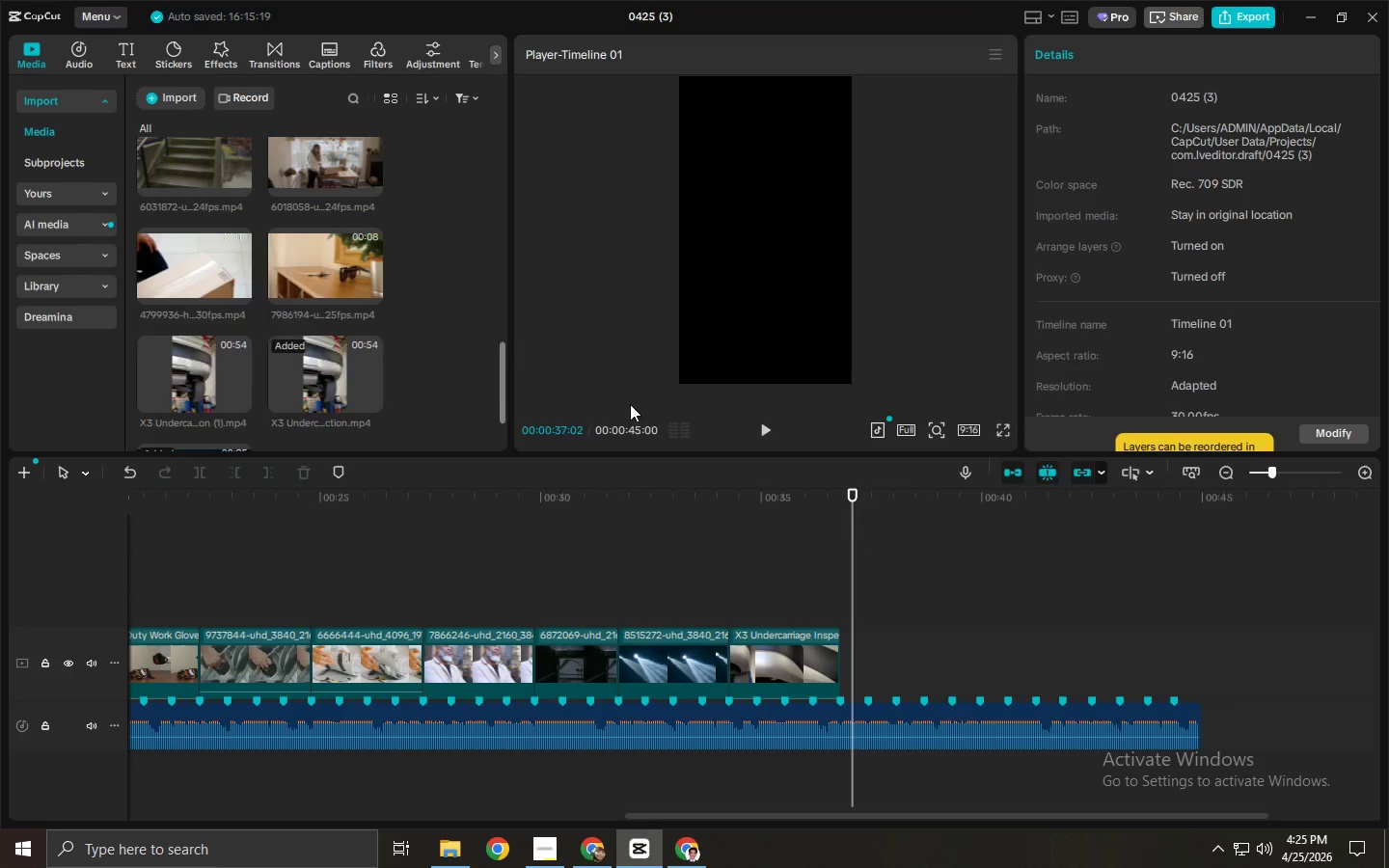 
left_click([717, 440])
 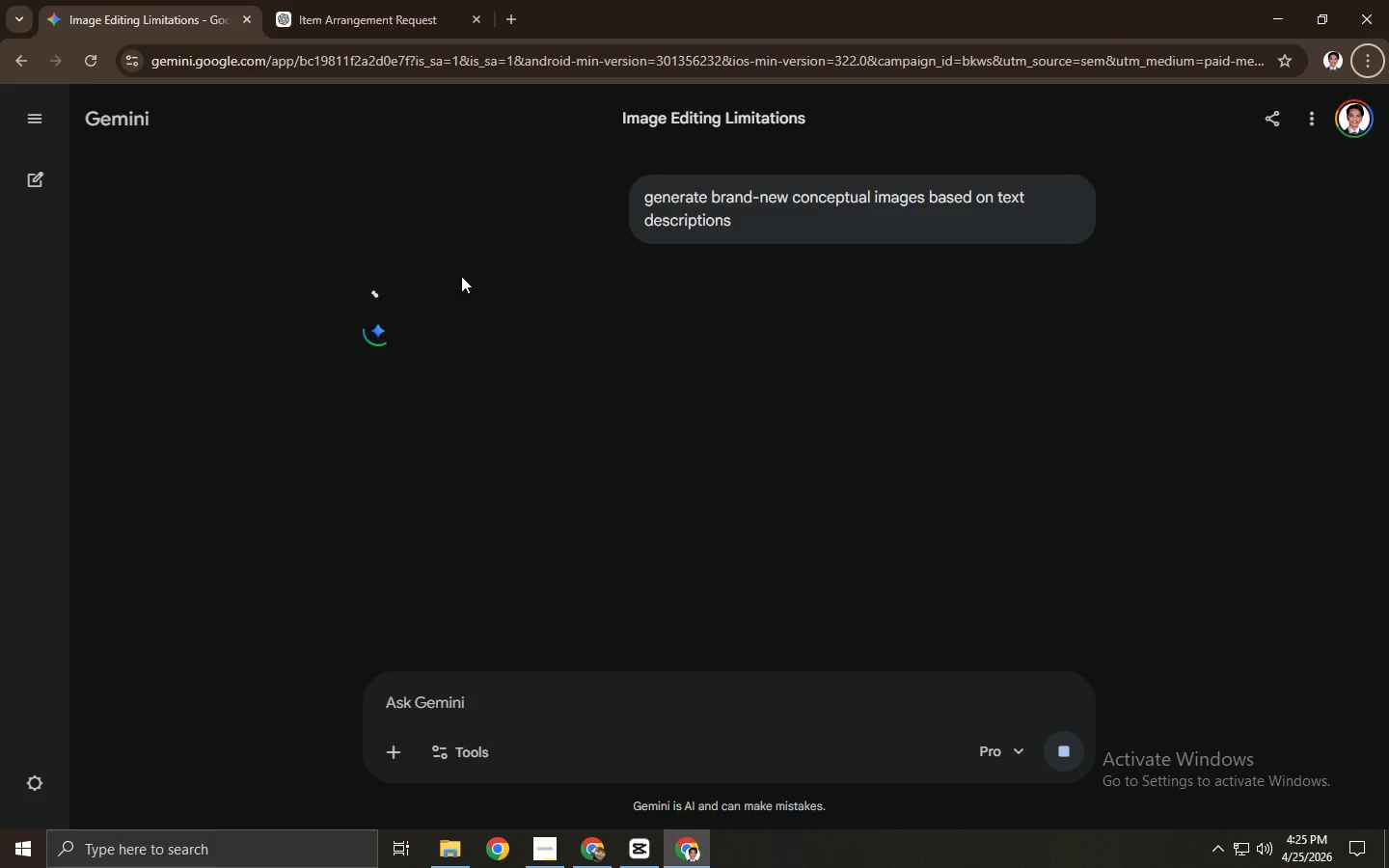 
key(Alt+AltLeft)
 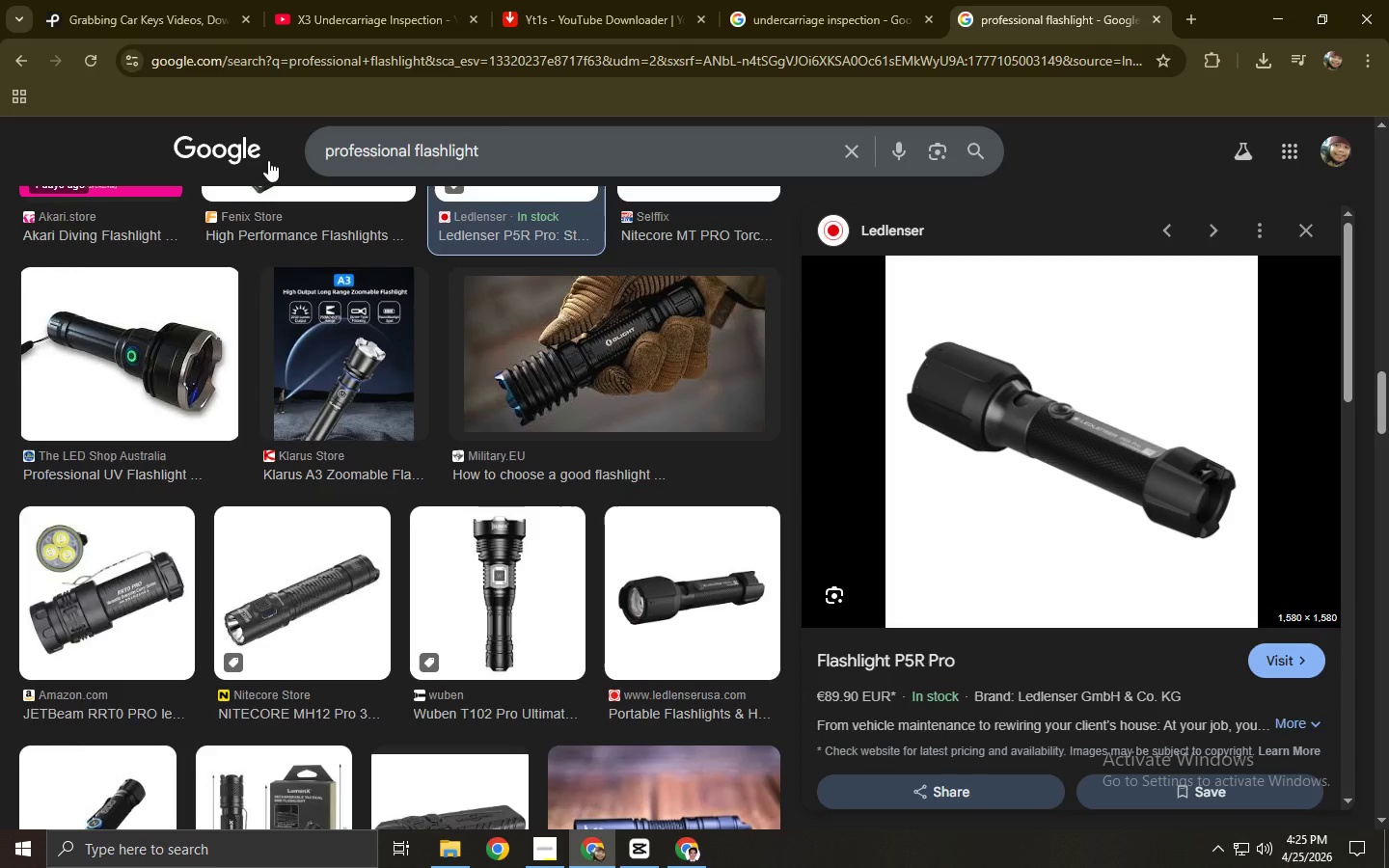 
left_click([171, 0])
 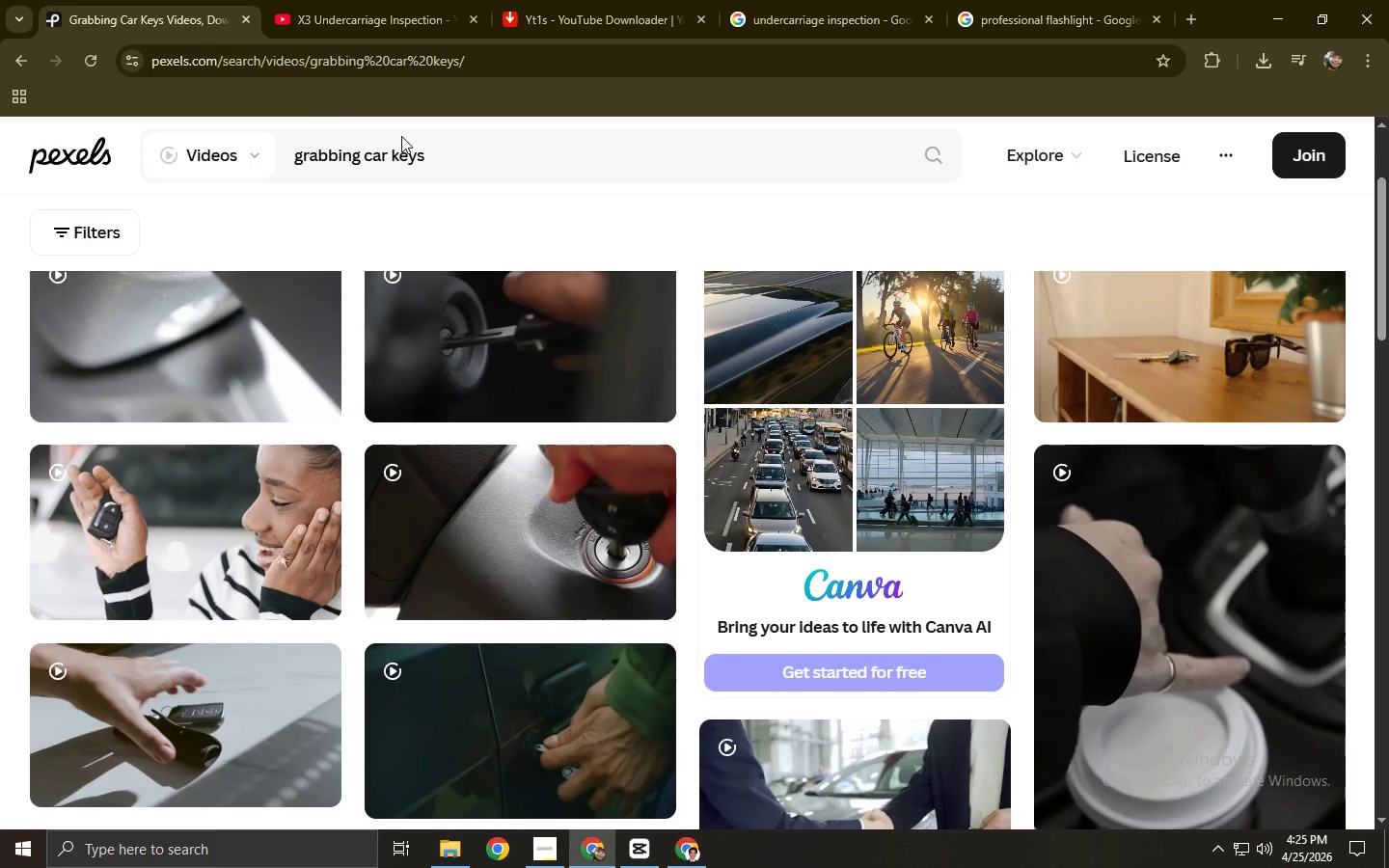 
left_click_drag(start_coordinate=[447, 148], to_coordinate=[261, 154])
 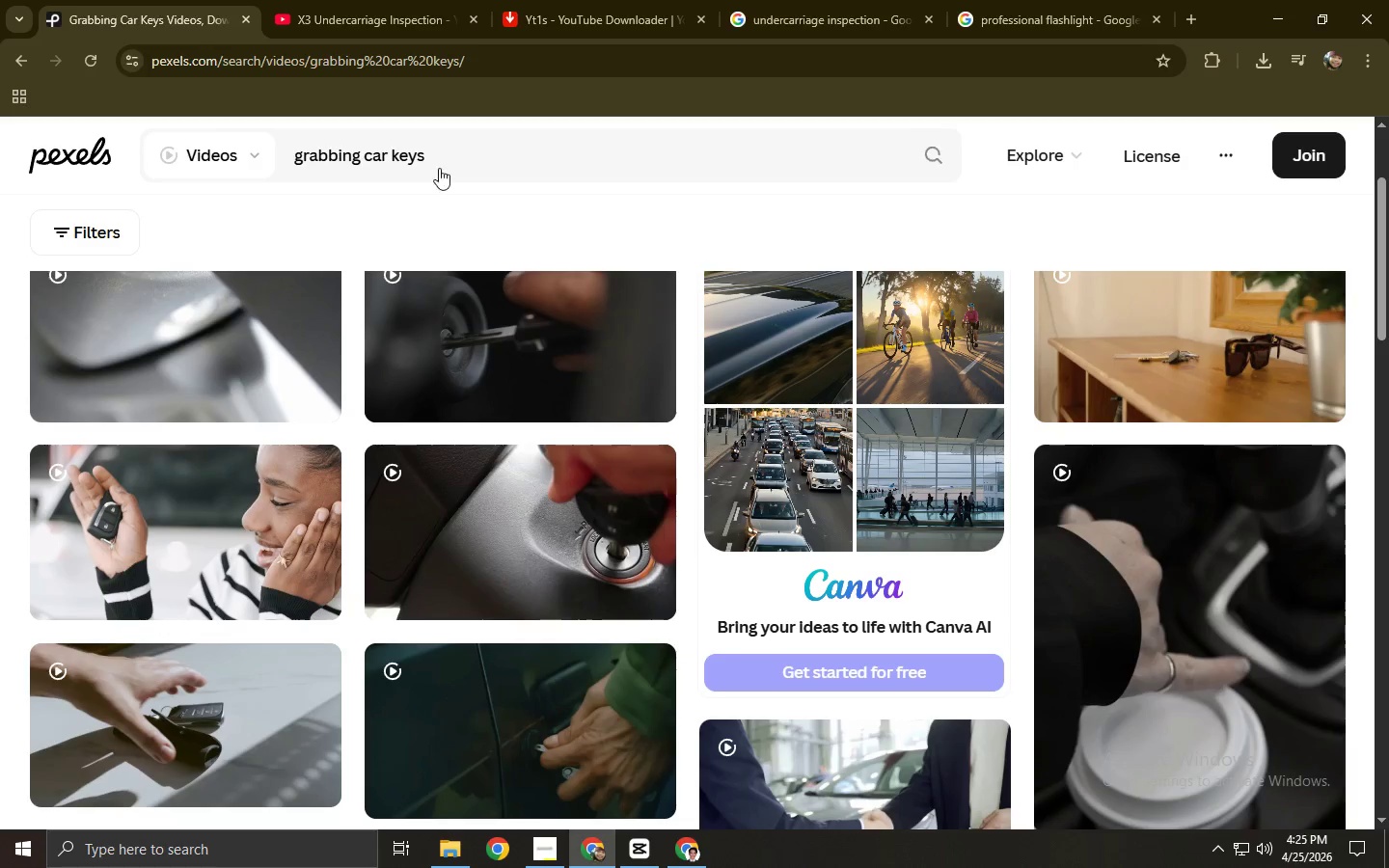 
double_click([439, 168])
 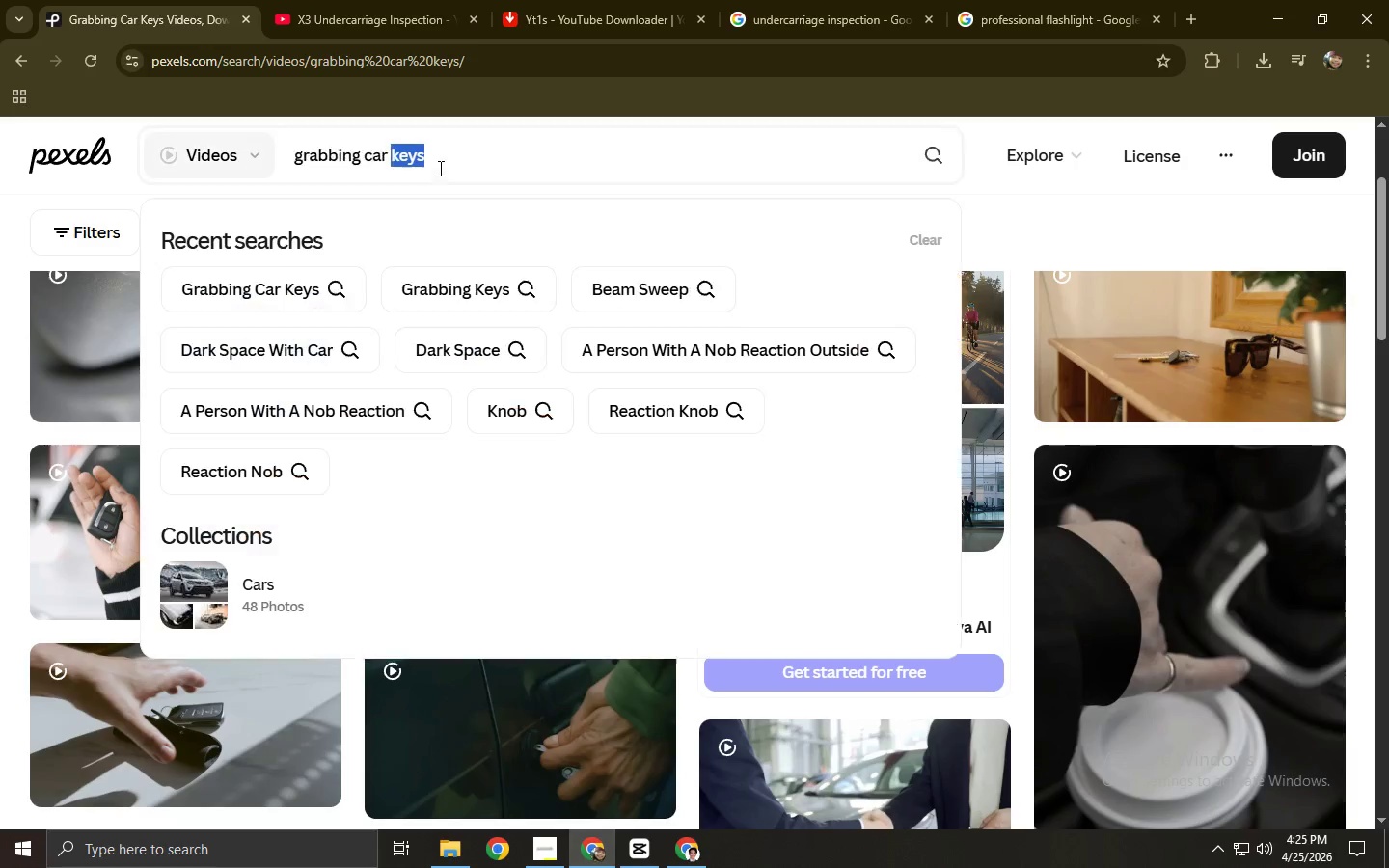 
triple_click([439, 168])
 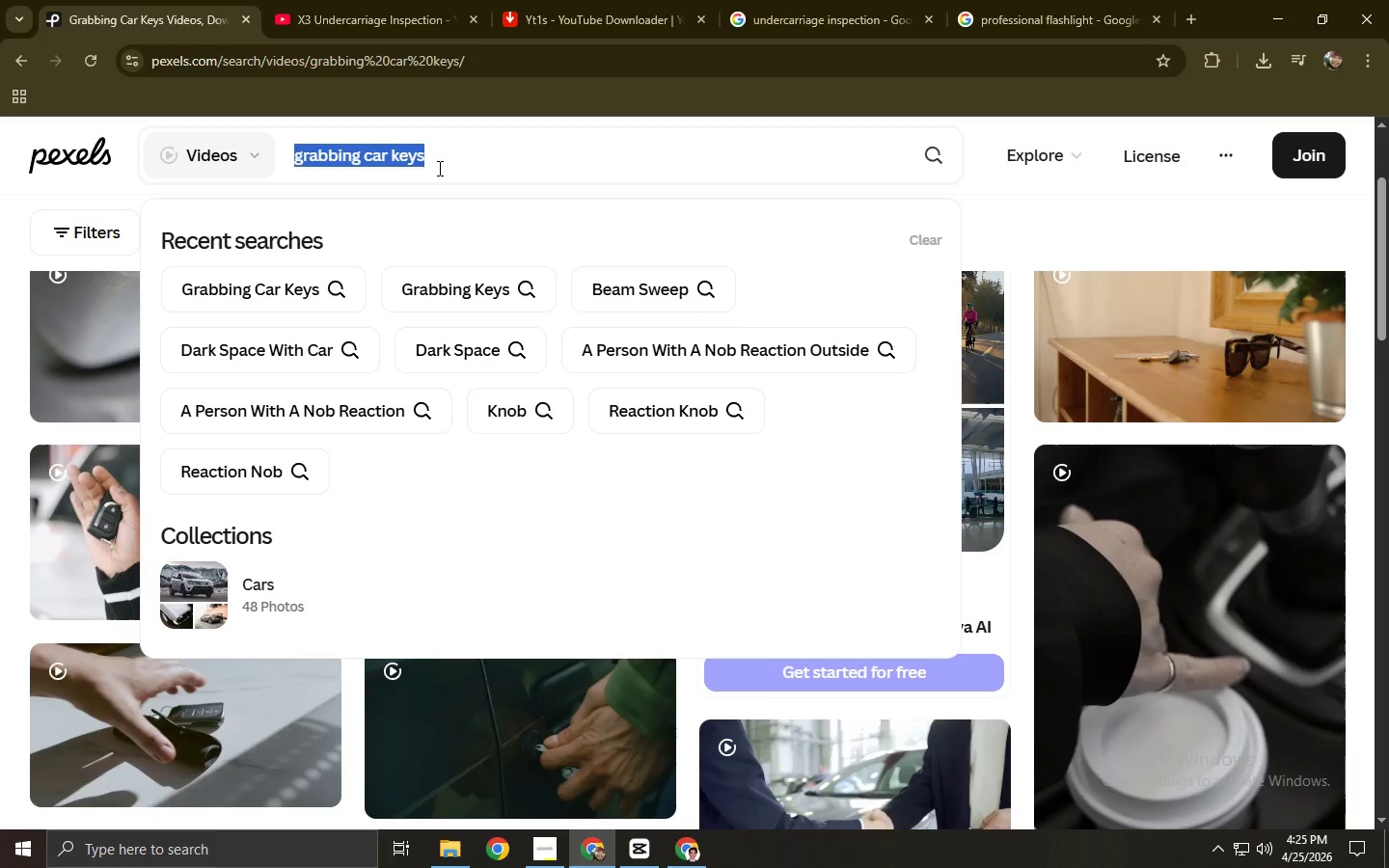 
type(profesi)
key(Backspace)
type(sional flashlight)
 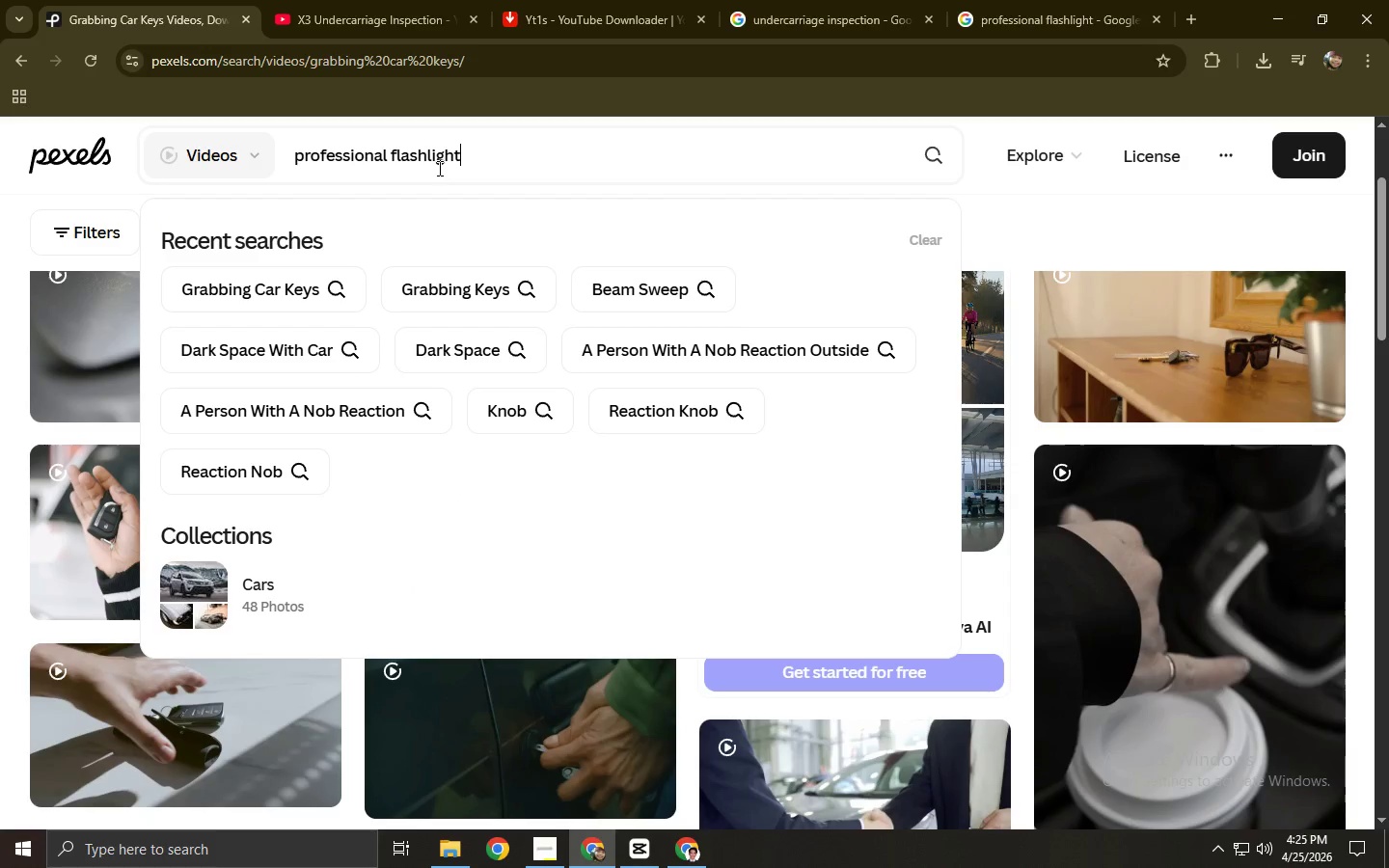 
key(Enter)
 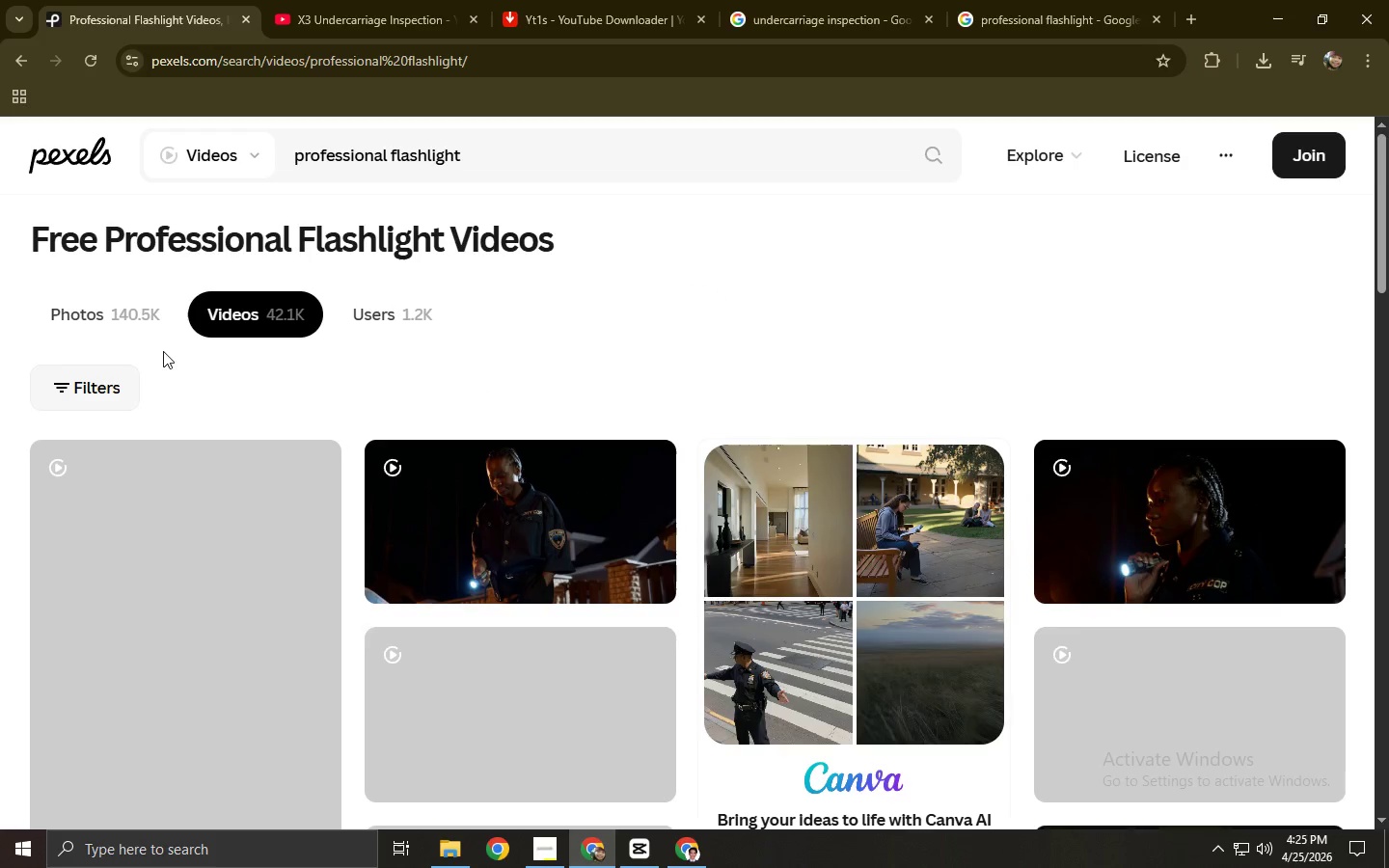 
scroll: coordinate [527, 217], scroll_direction: down, amount: 6.0
 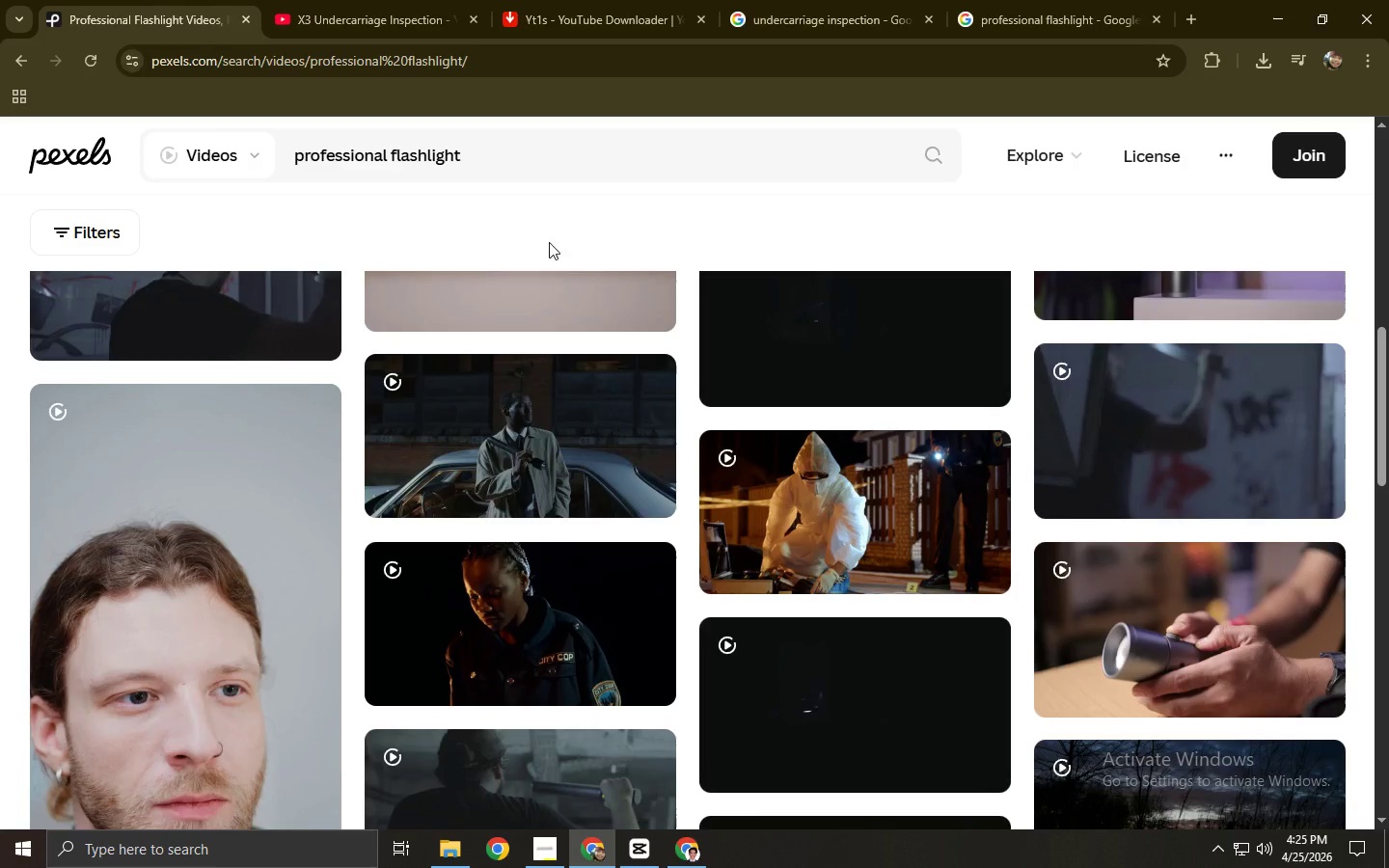 
left_click([1143, 634])
 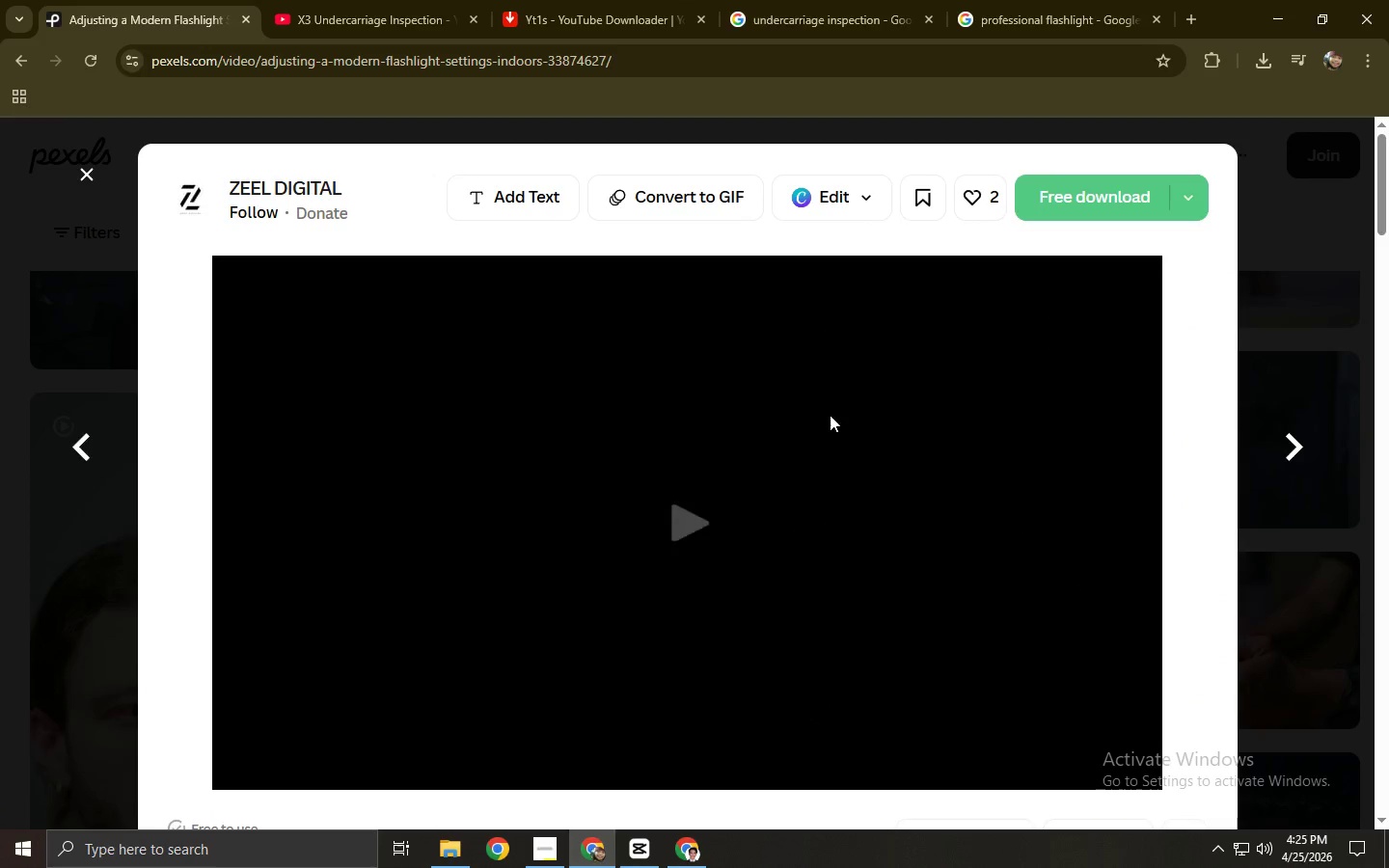 
scroll: coordinate [836, 413], scroll_direction: down, amount: 1.0
 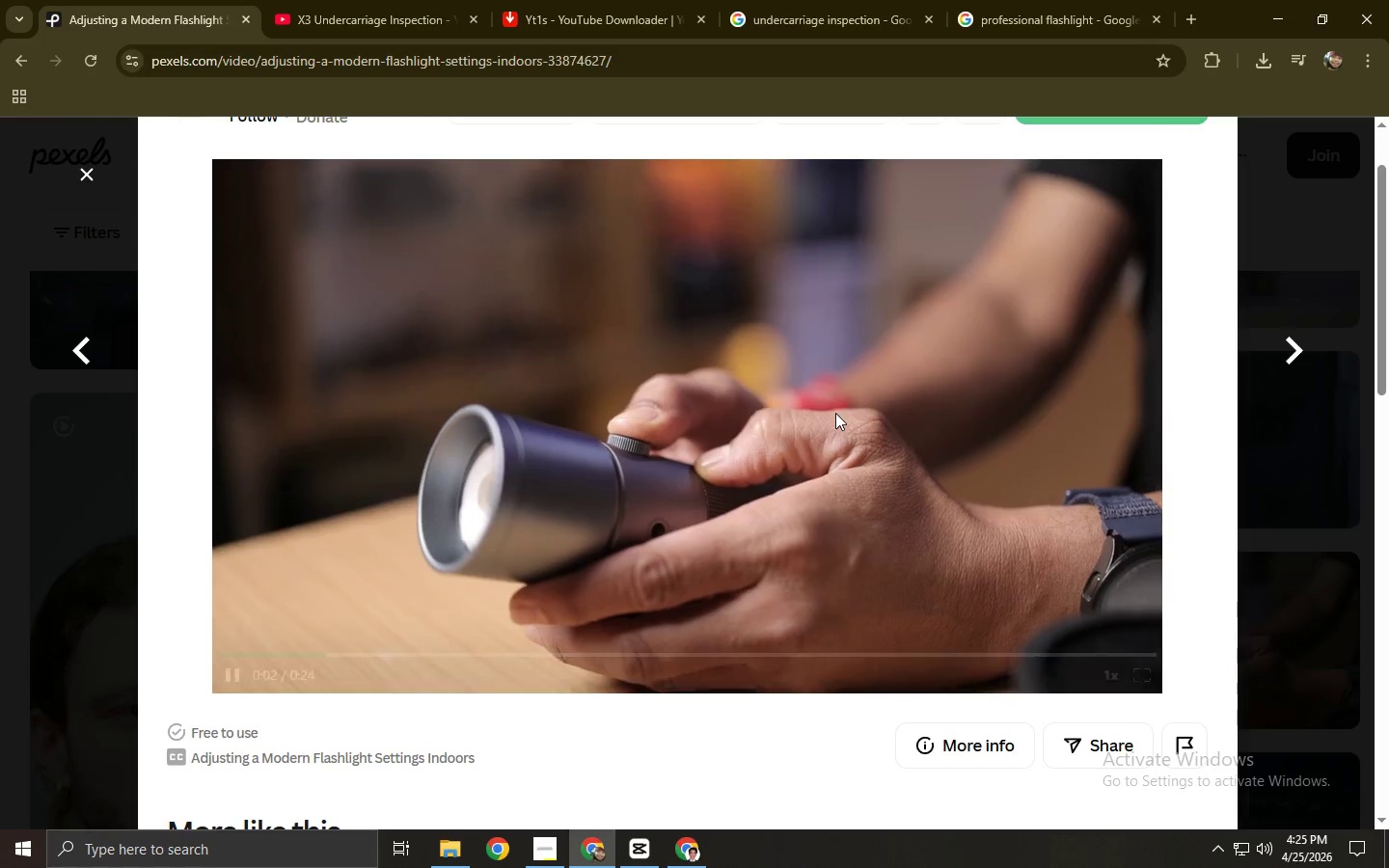 
left_click([1078, 197])
 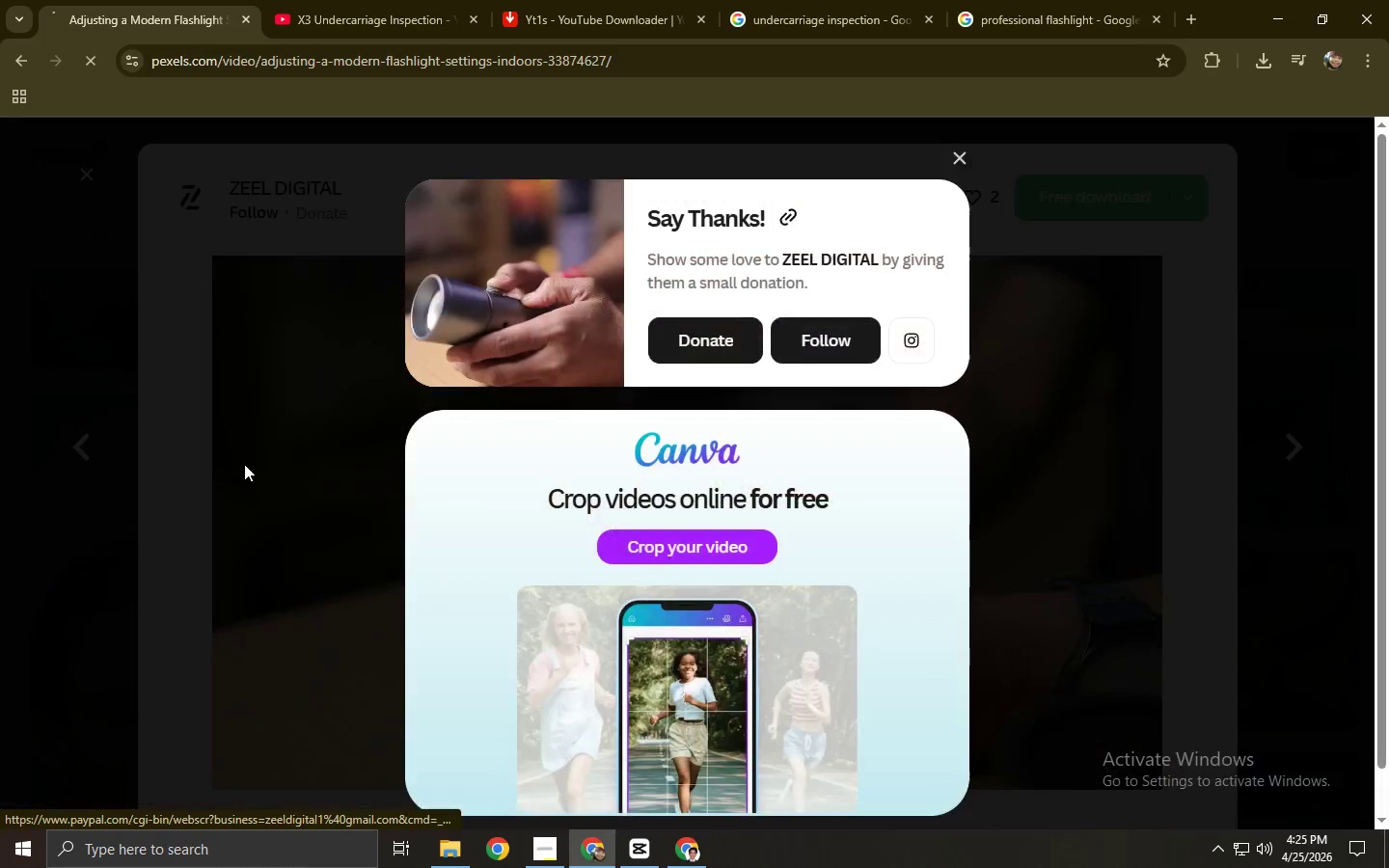 
scroll: coordinate [1071, 204], scroll_direction: up, amount: 2.0
 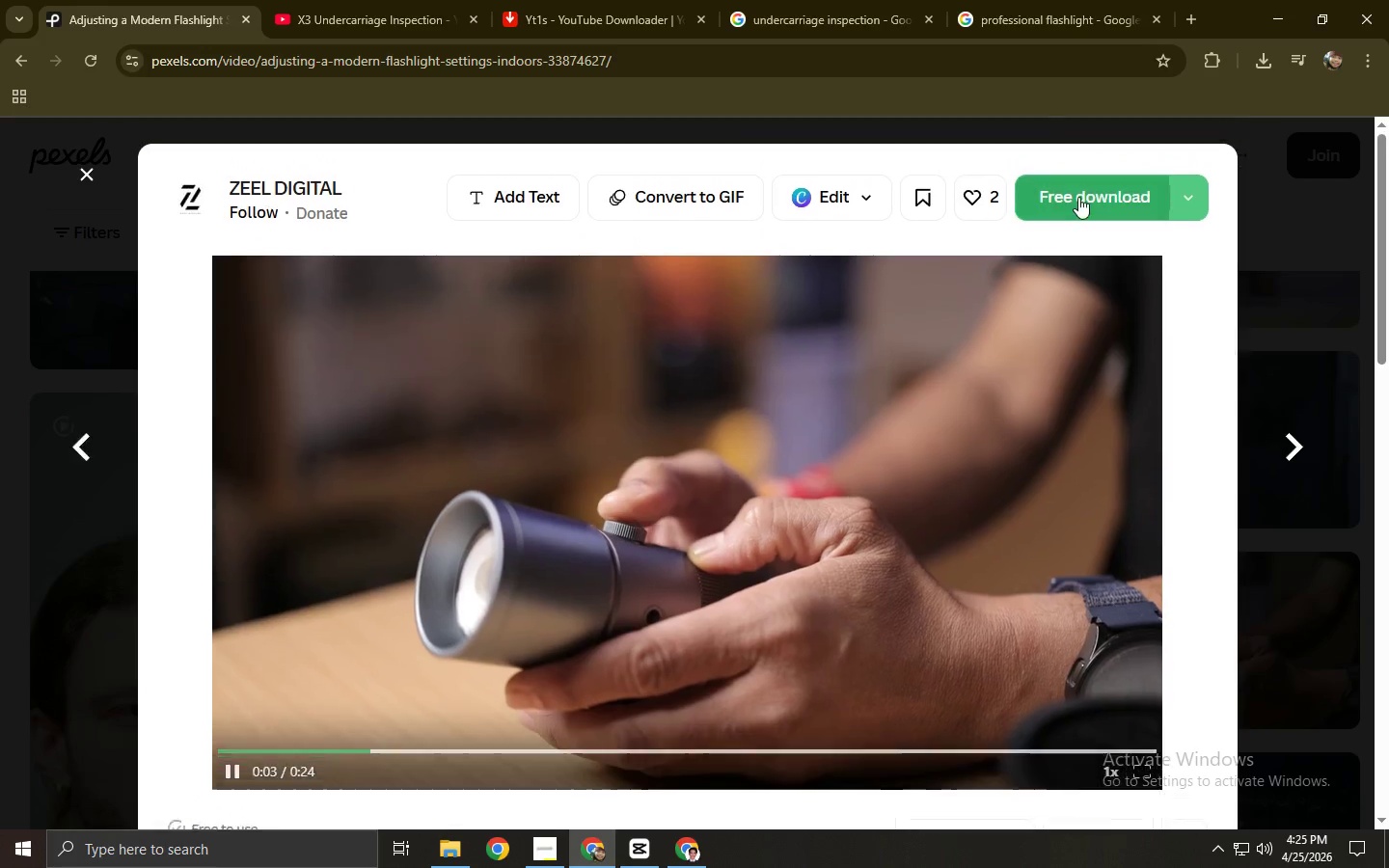 
left_click([0, 452])
 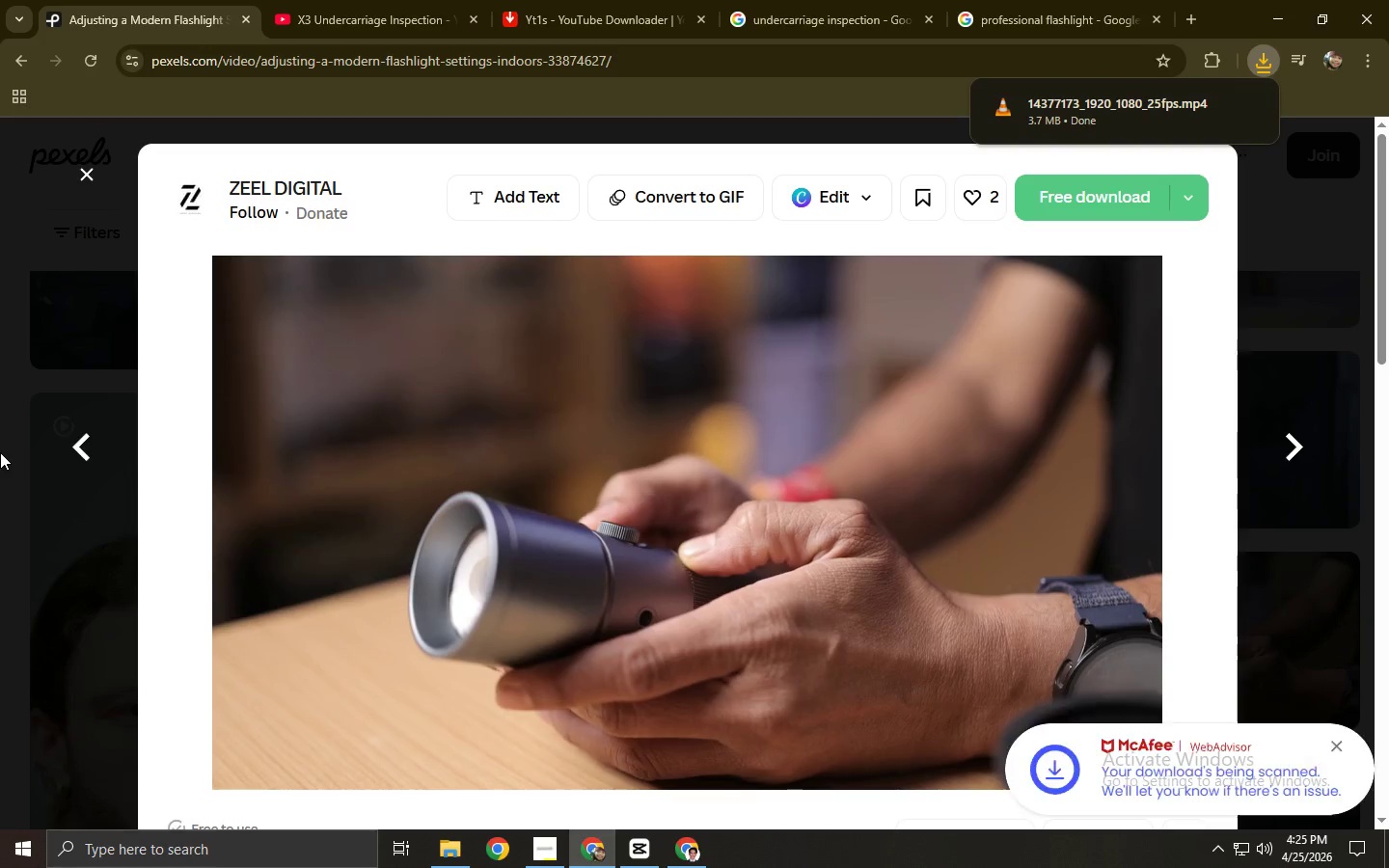 
left_click([0, 452])
 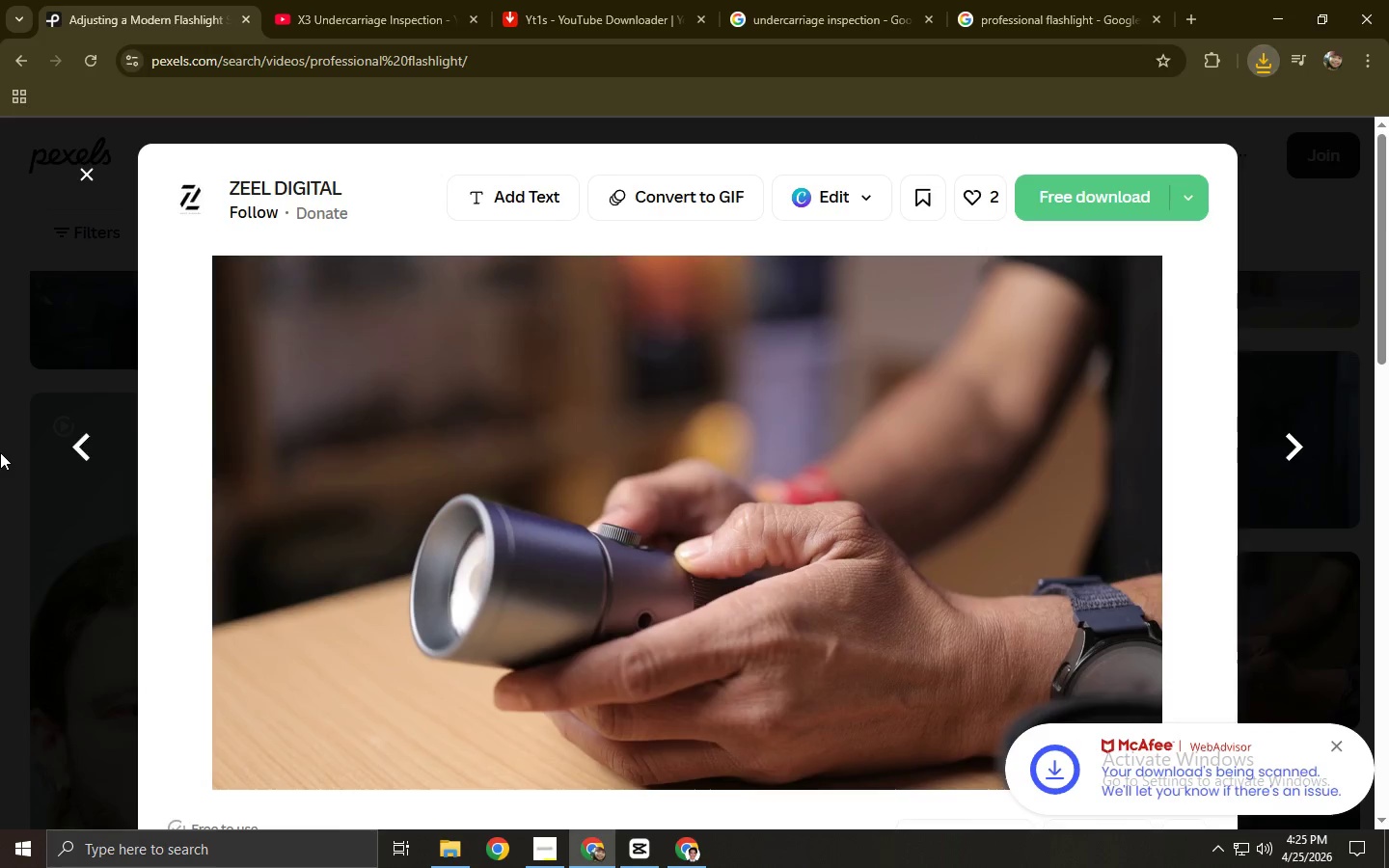 
key(Alt+Tab)
 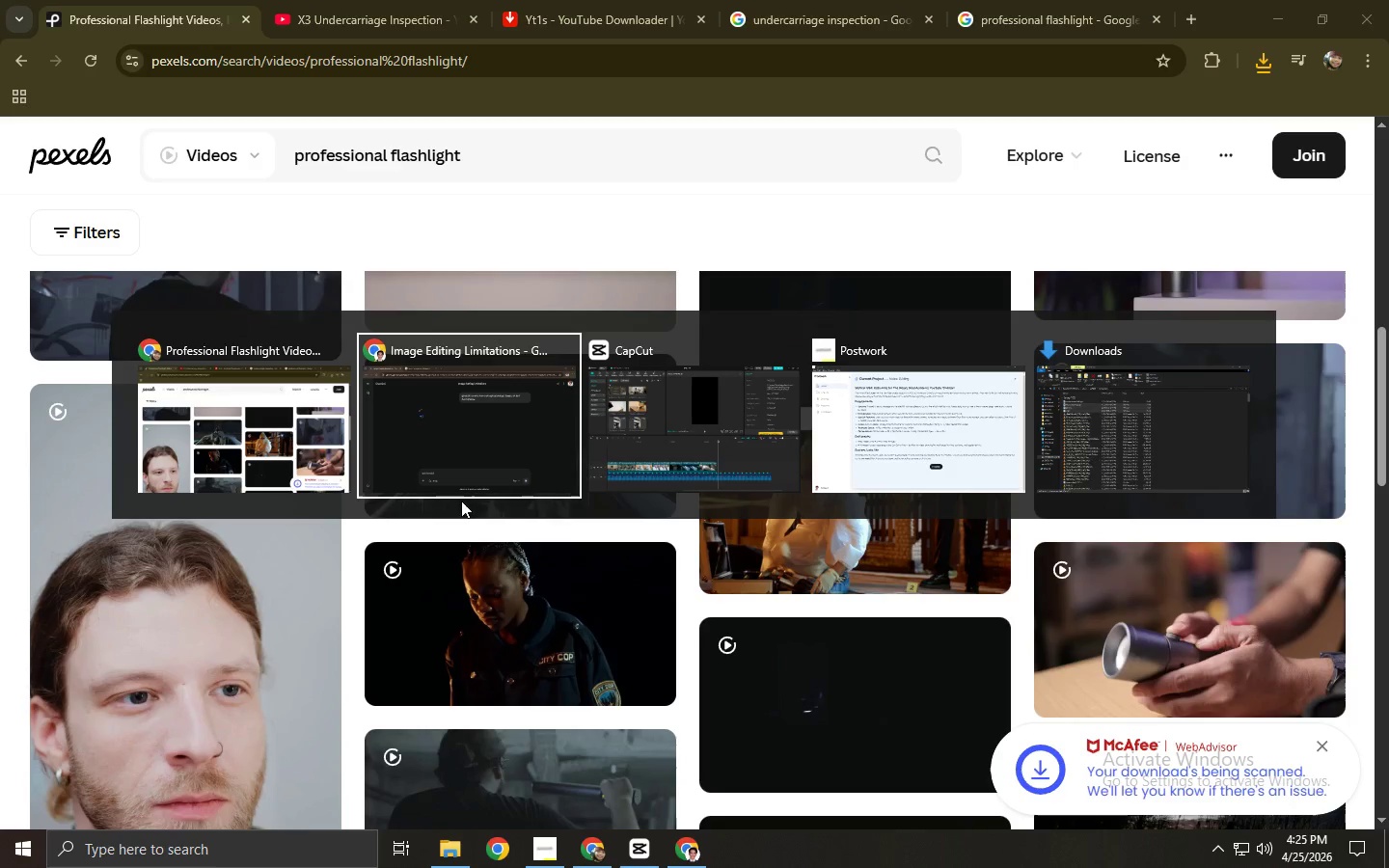 
key(Alt+Tab)
 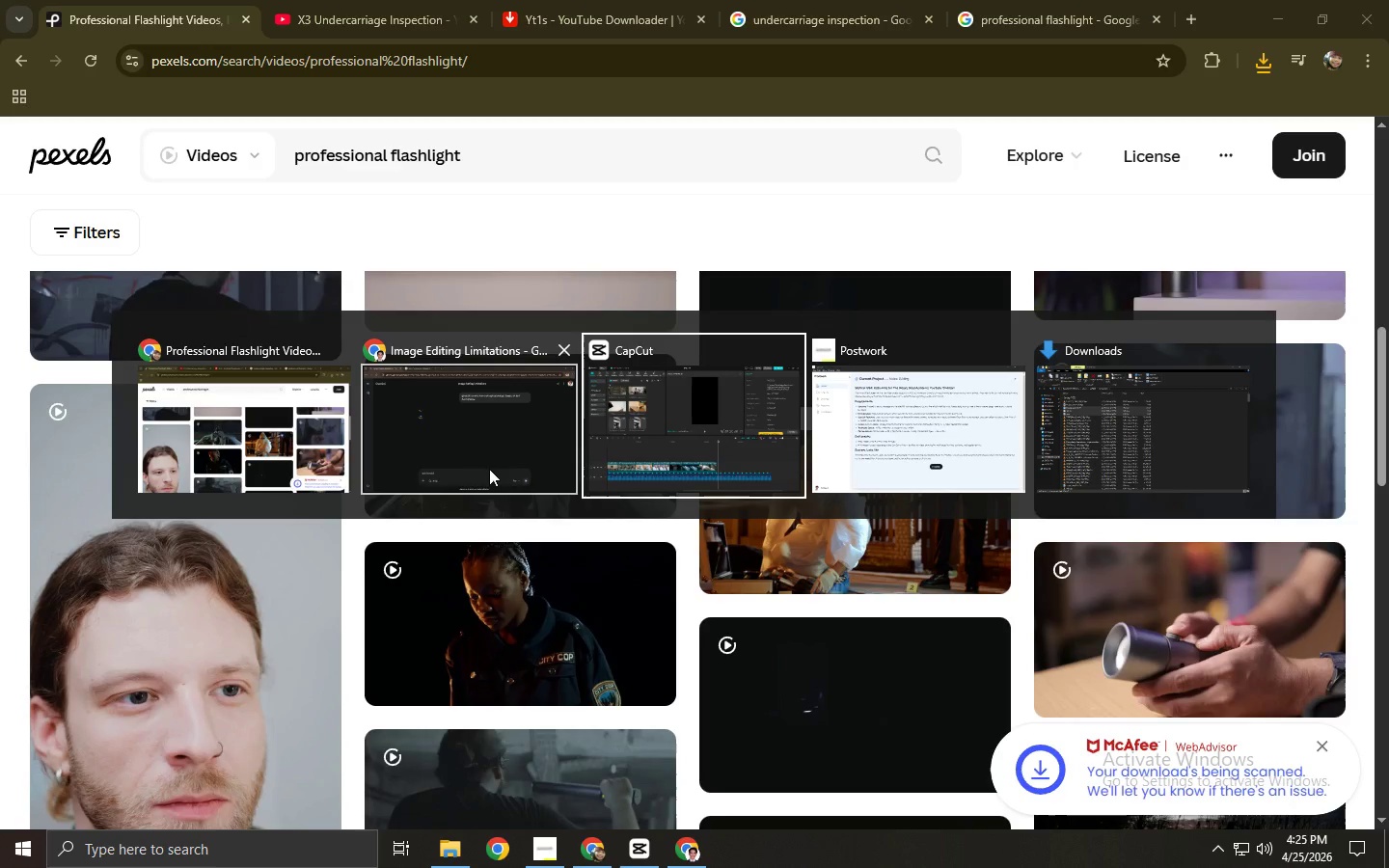 
left_click([503, 465])
 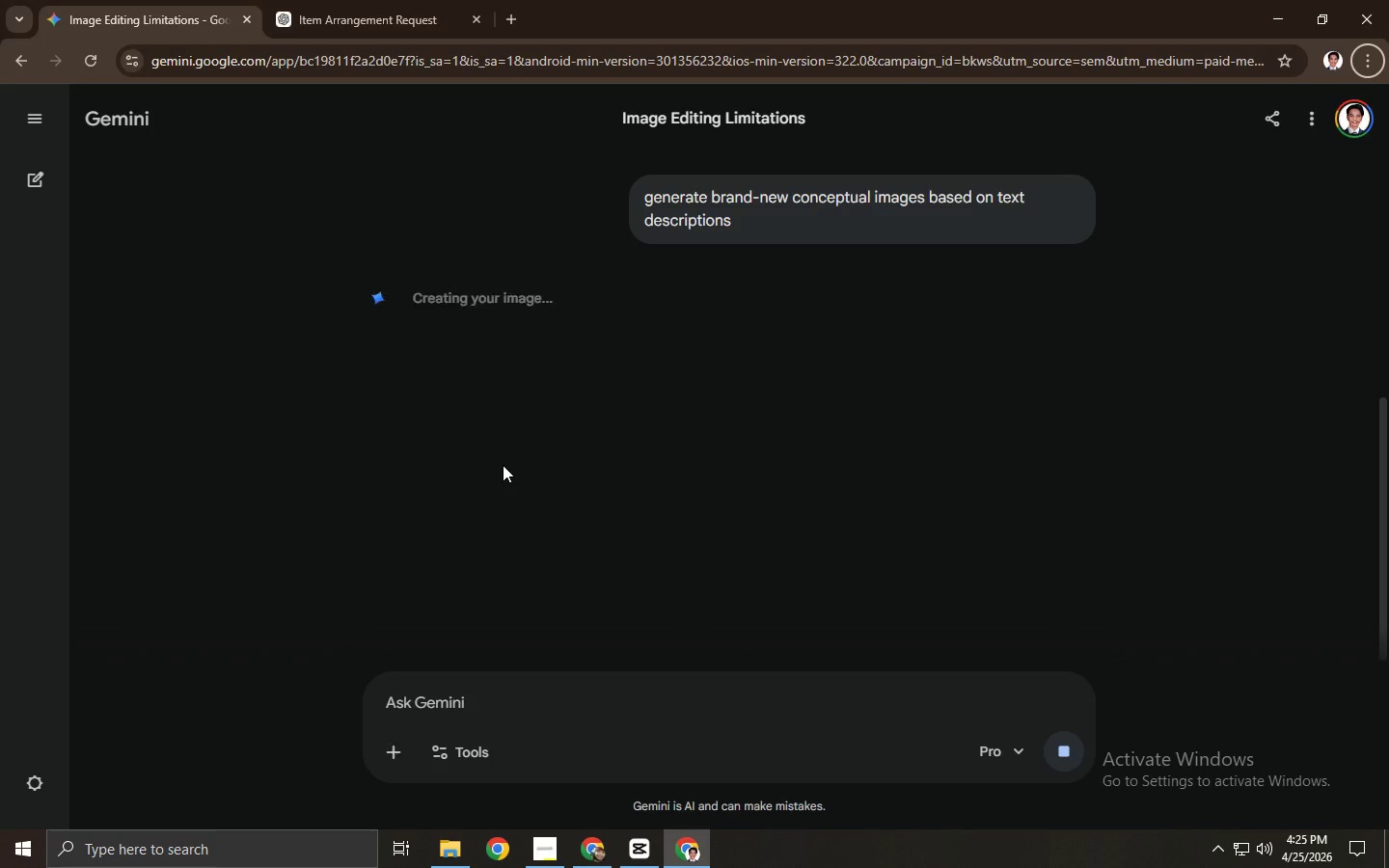 
key(Alt+AltLeft)